 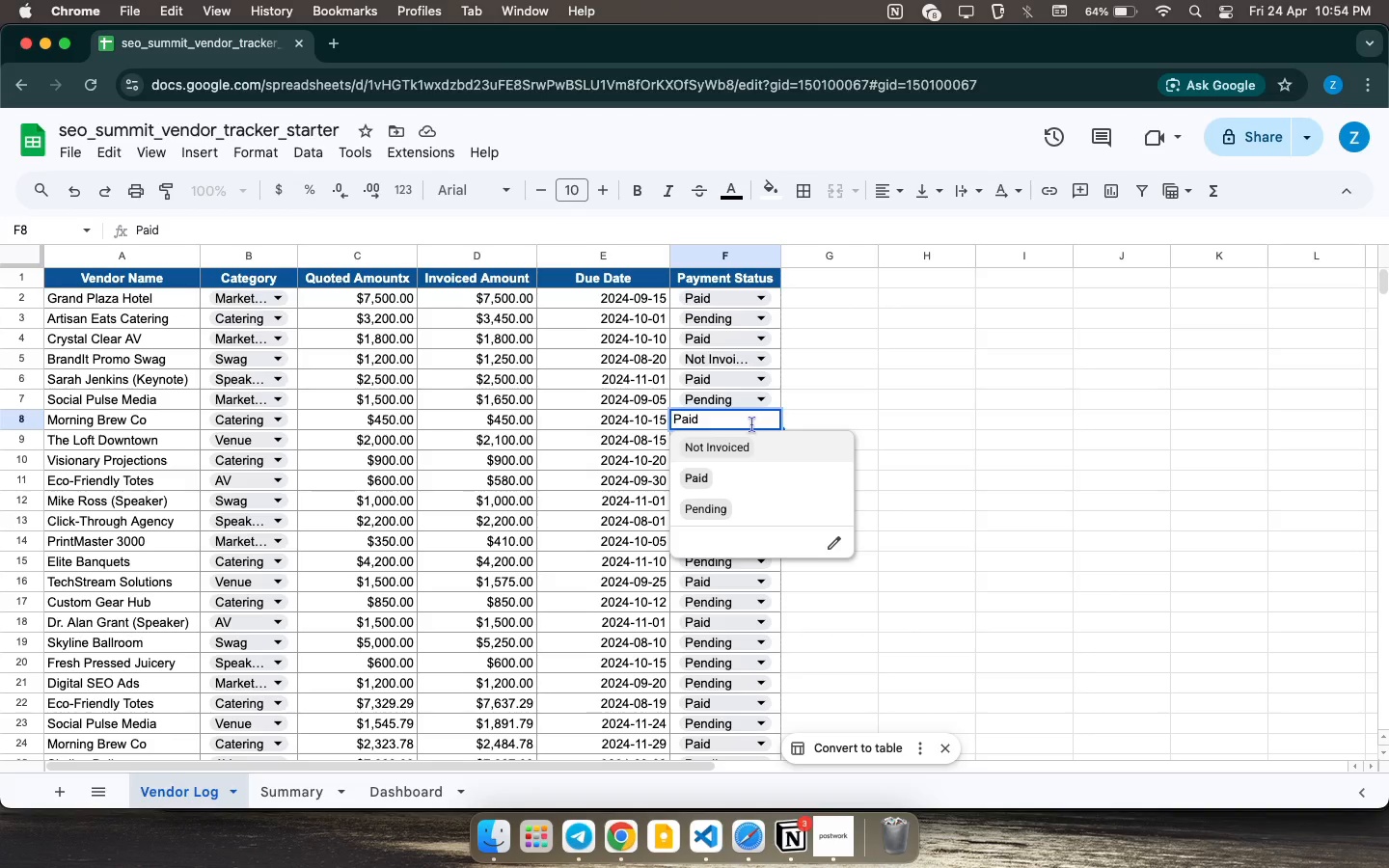 
left_click([880, 401])
 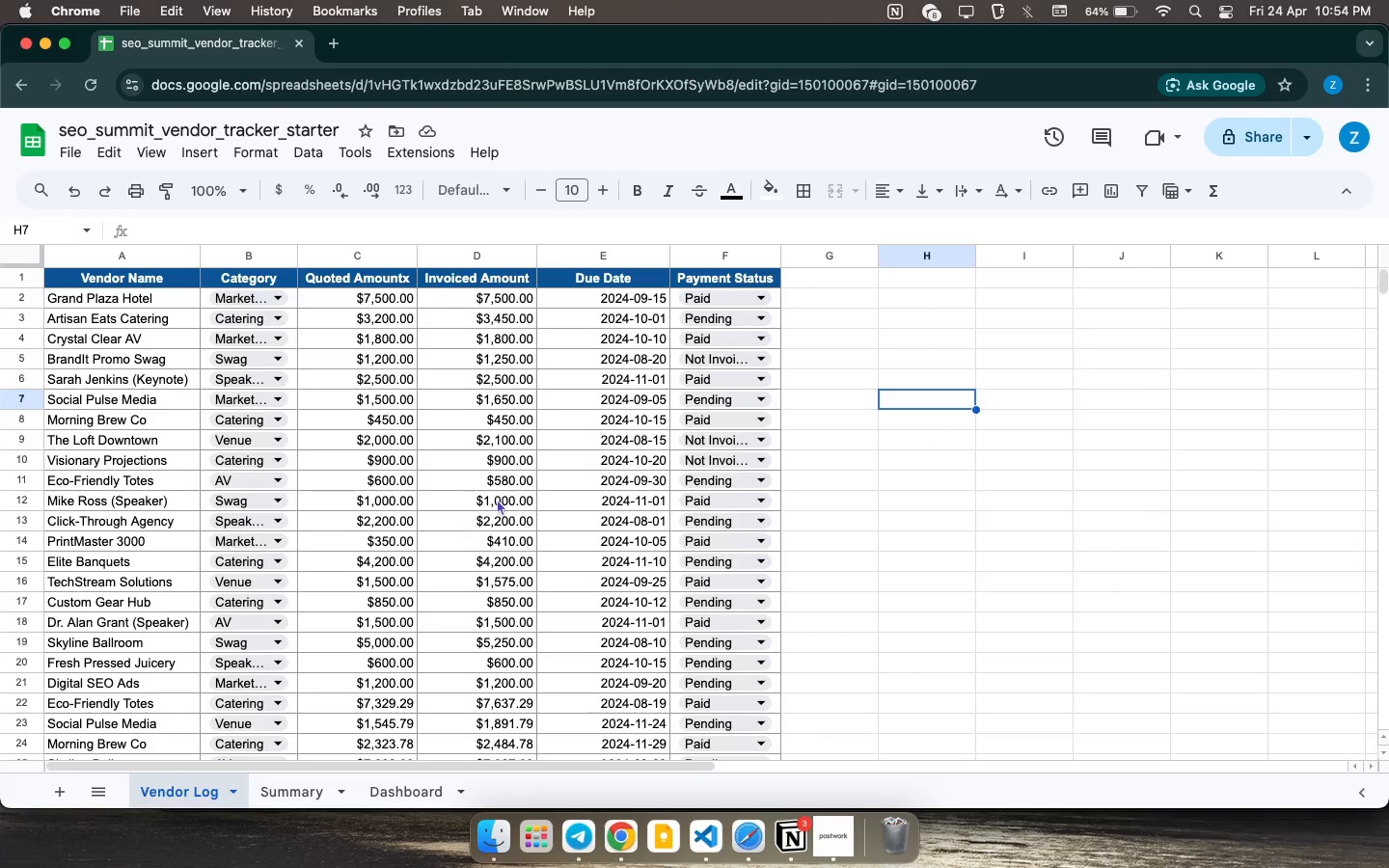 
scroll: coordinate [504, 341], scroll_direction: up, amount: 11.0
 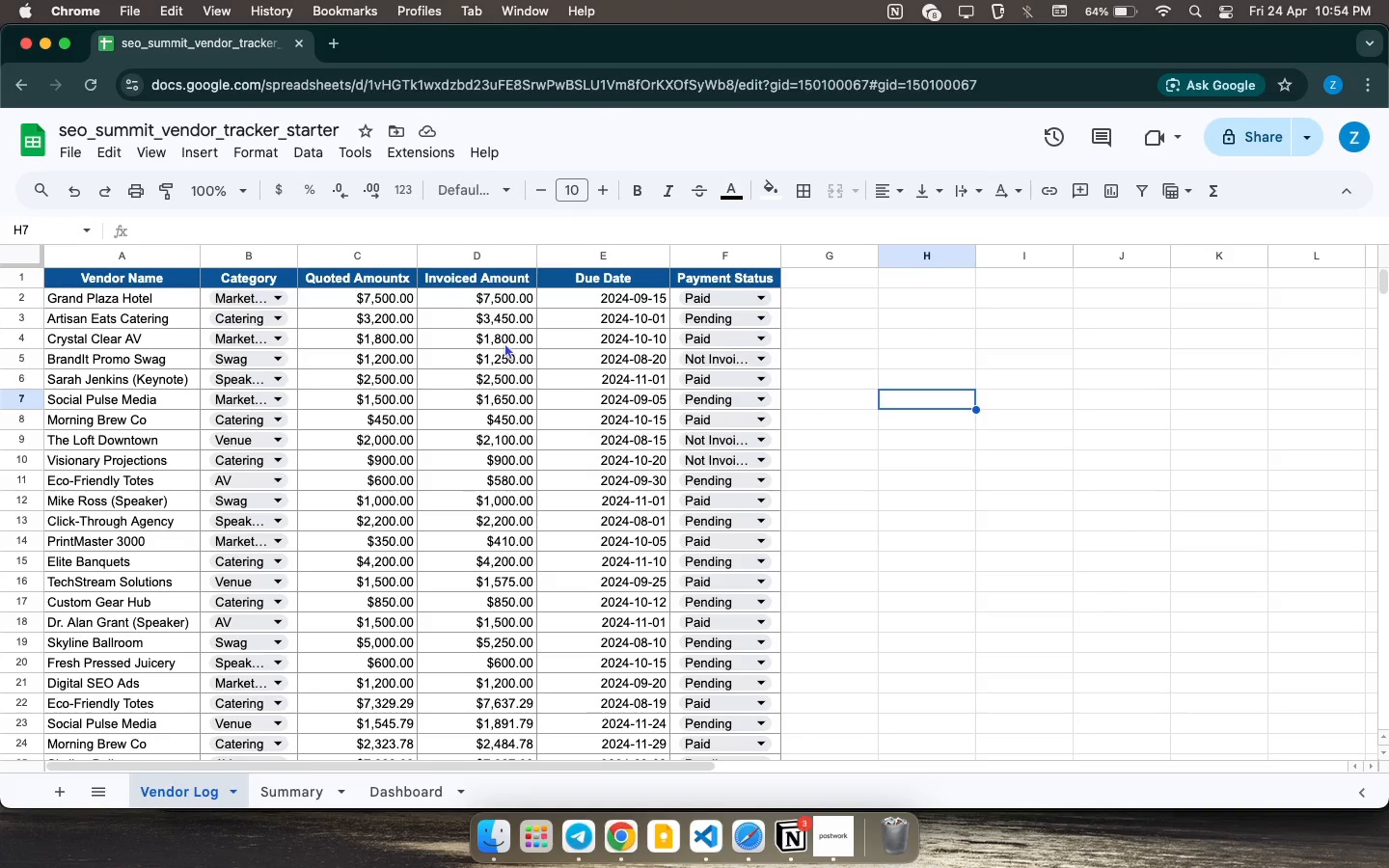 
wait(9.81)
 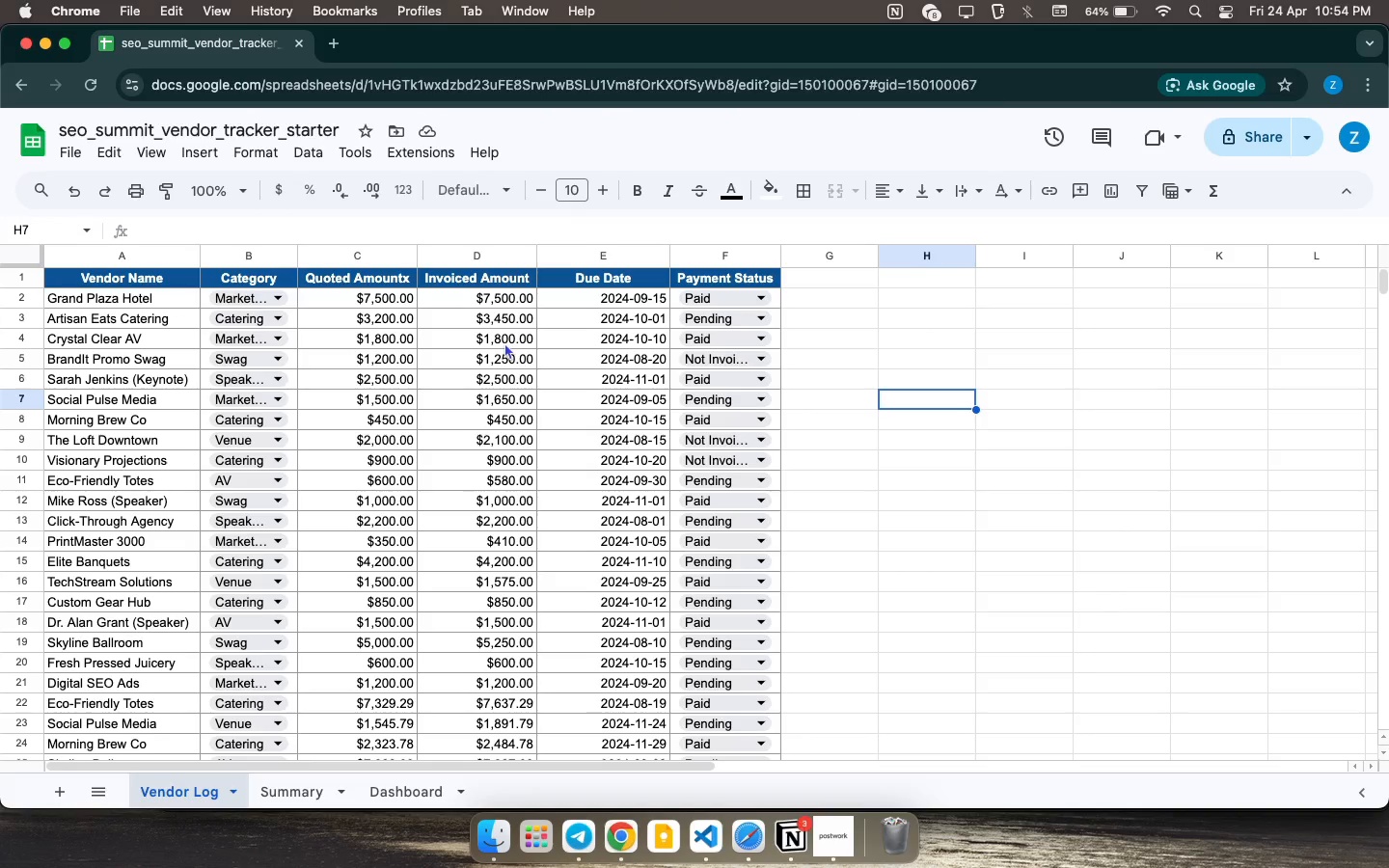 
left_click([396, 787])
 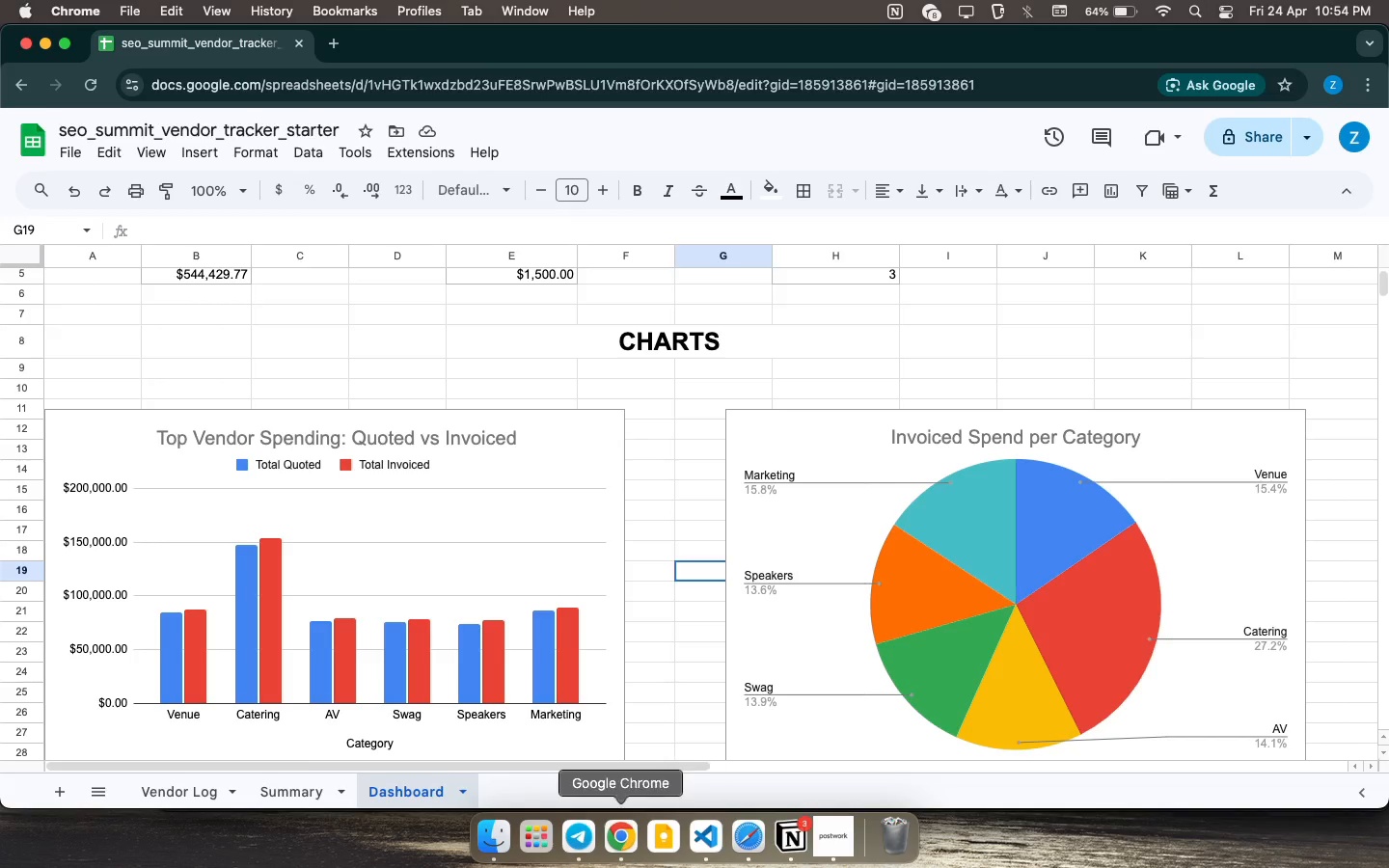 
left_click([844, 827])